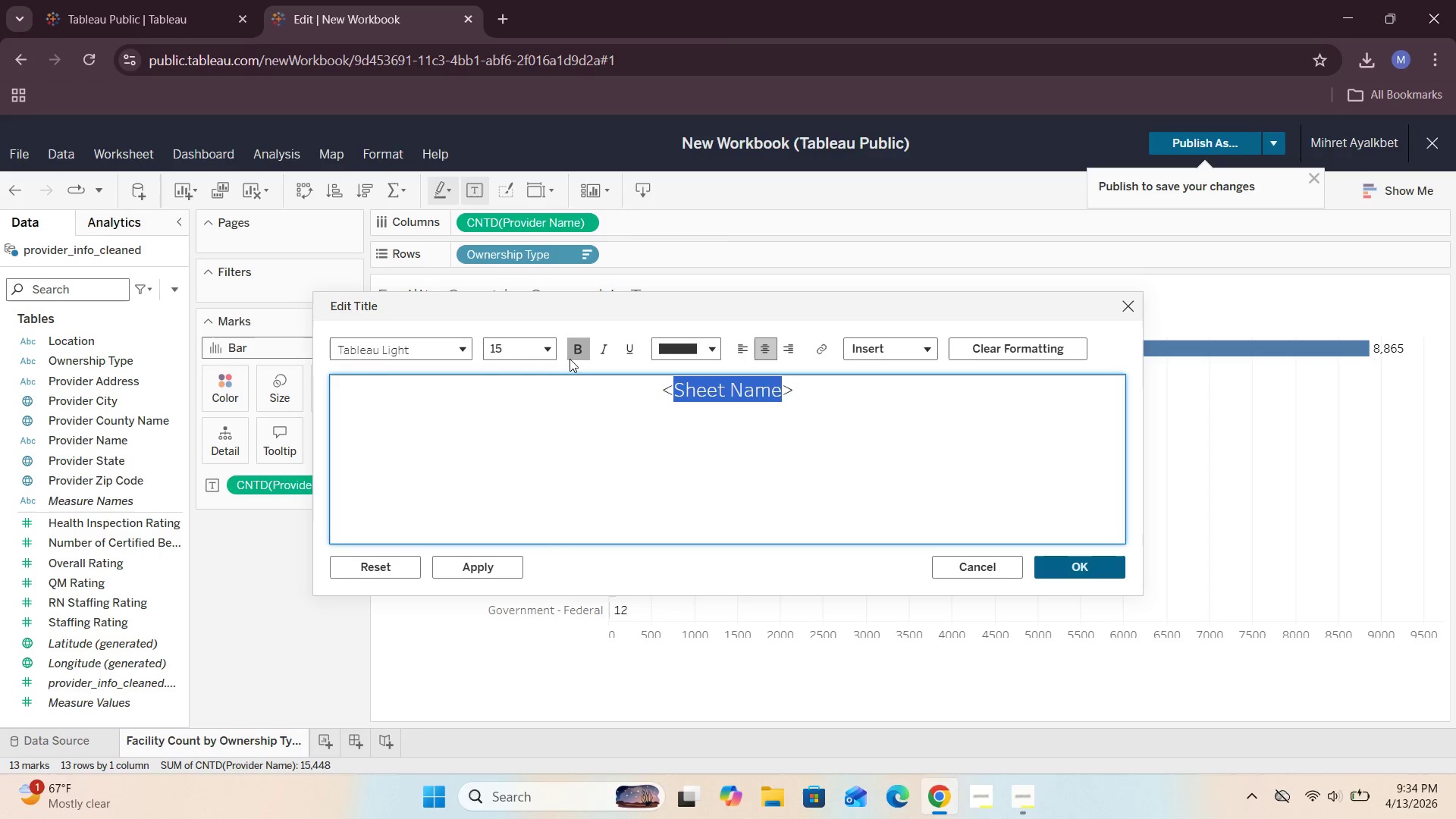 
left_click([565, 354])
 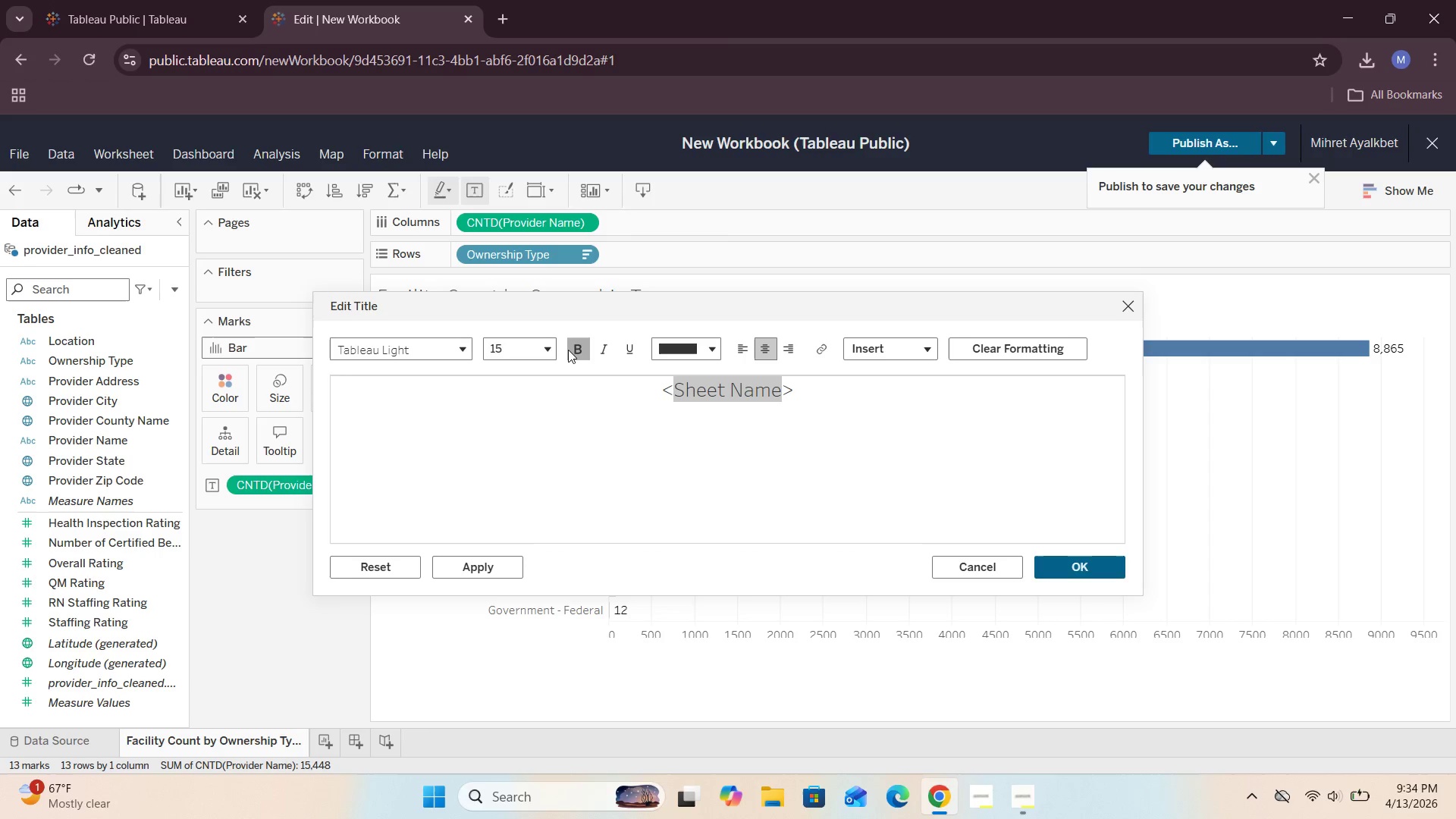 
left_click([569, 349])
 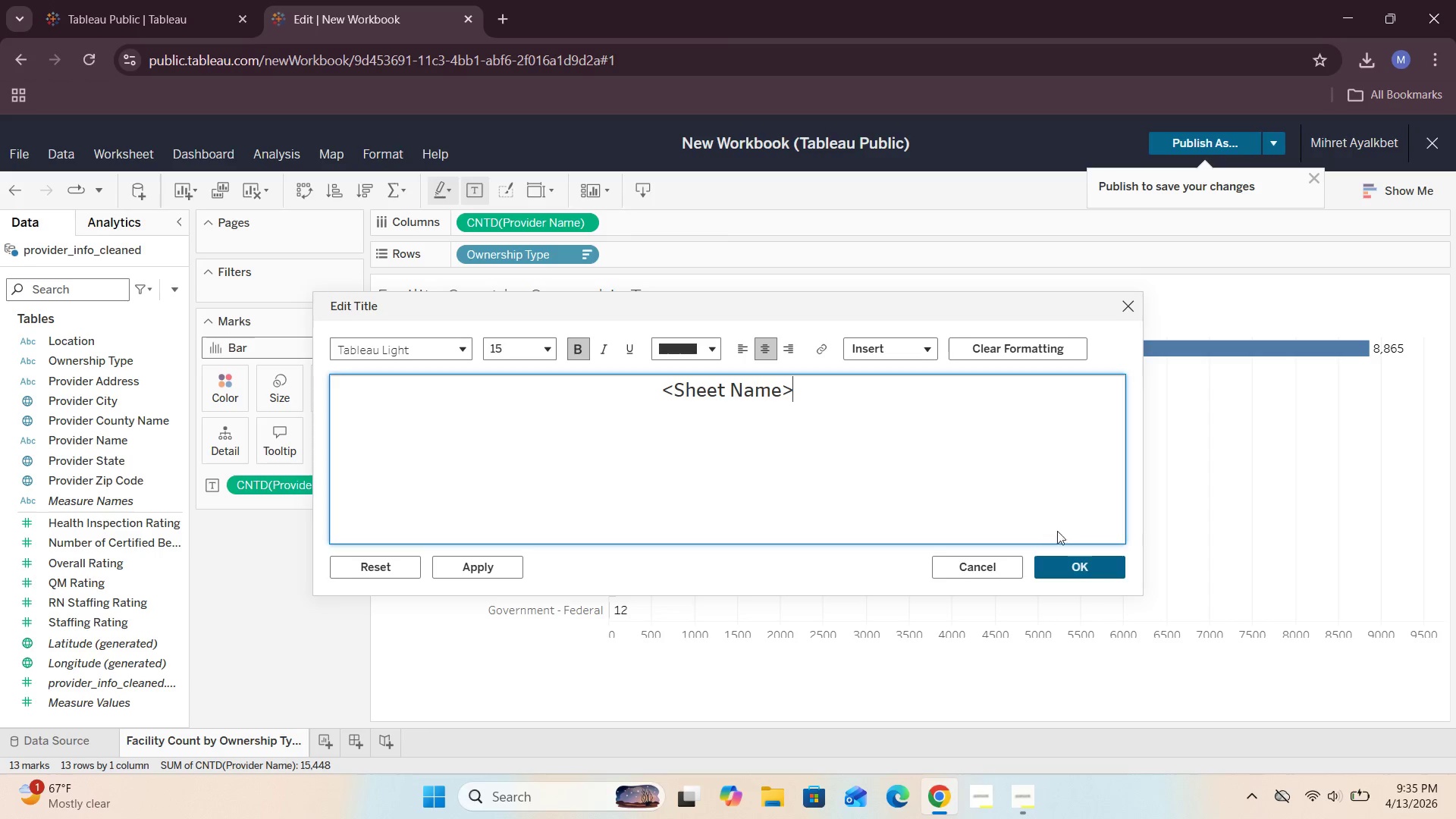 
left_click([1074, 567])
 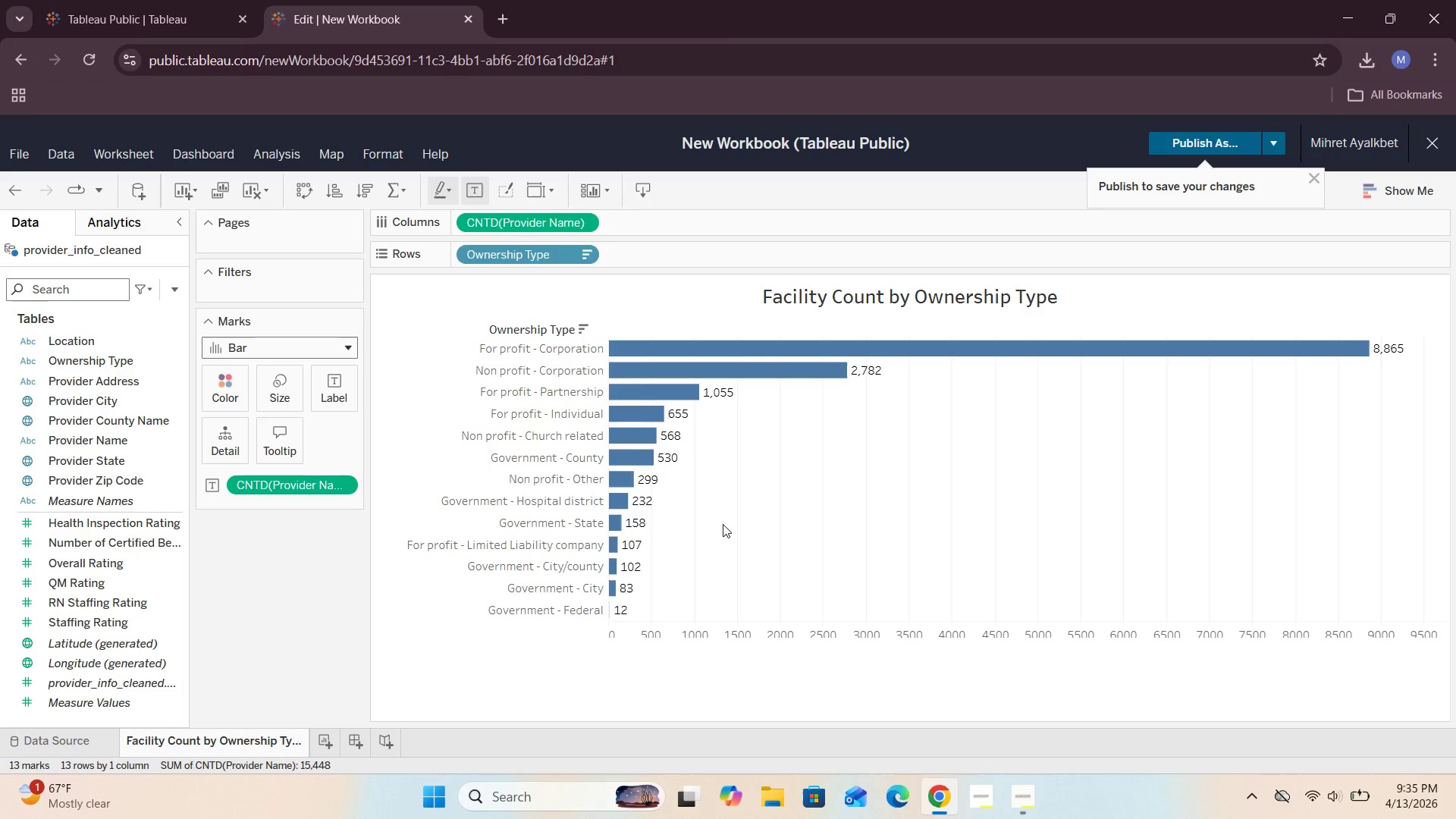 
wait(58.16)
 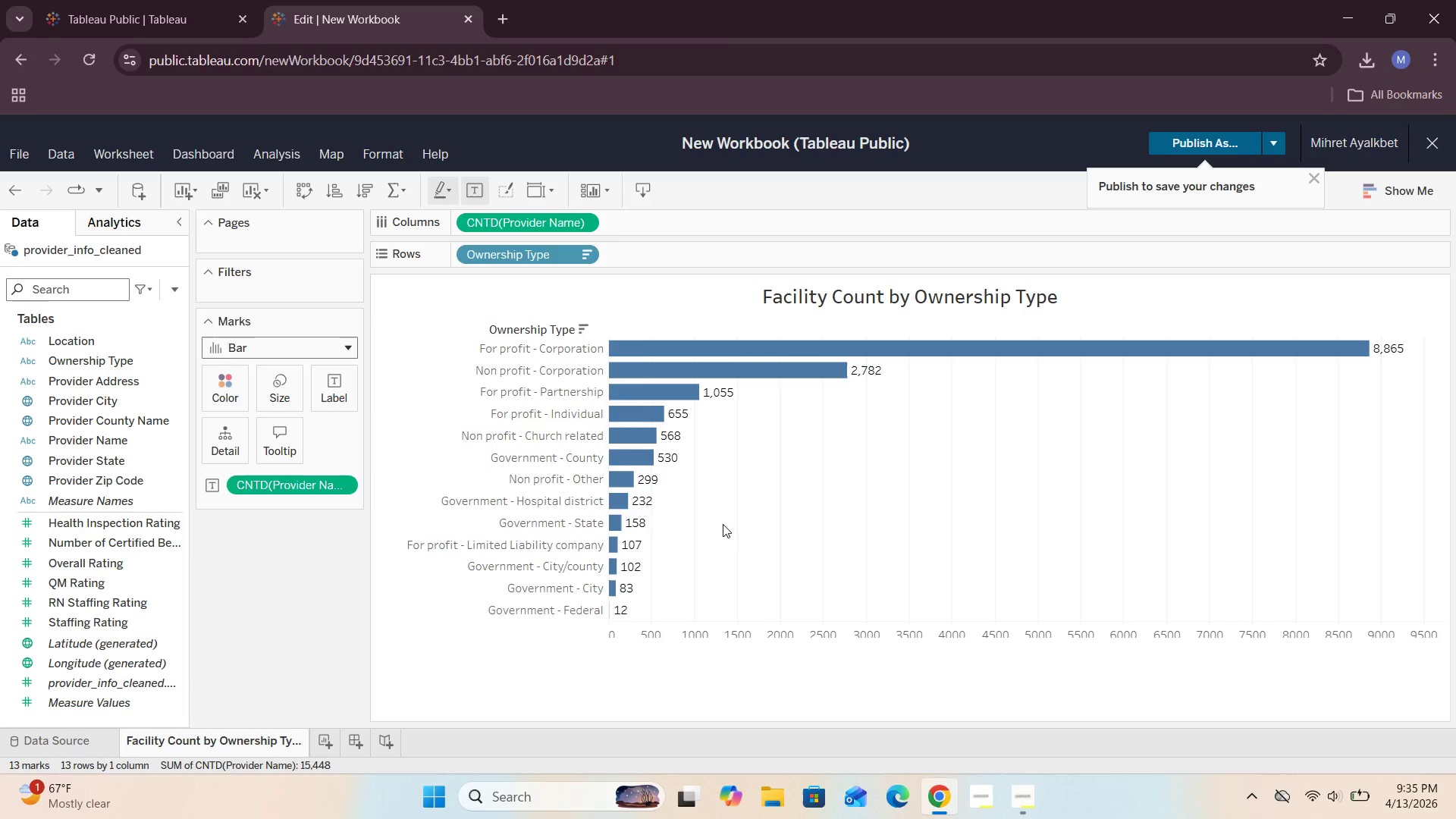 
left_click([673, 637])
 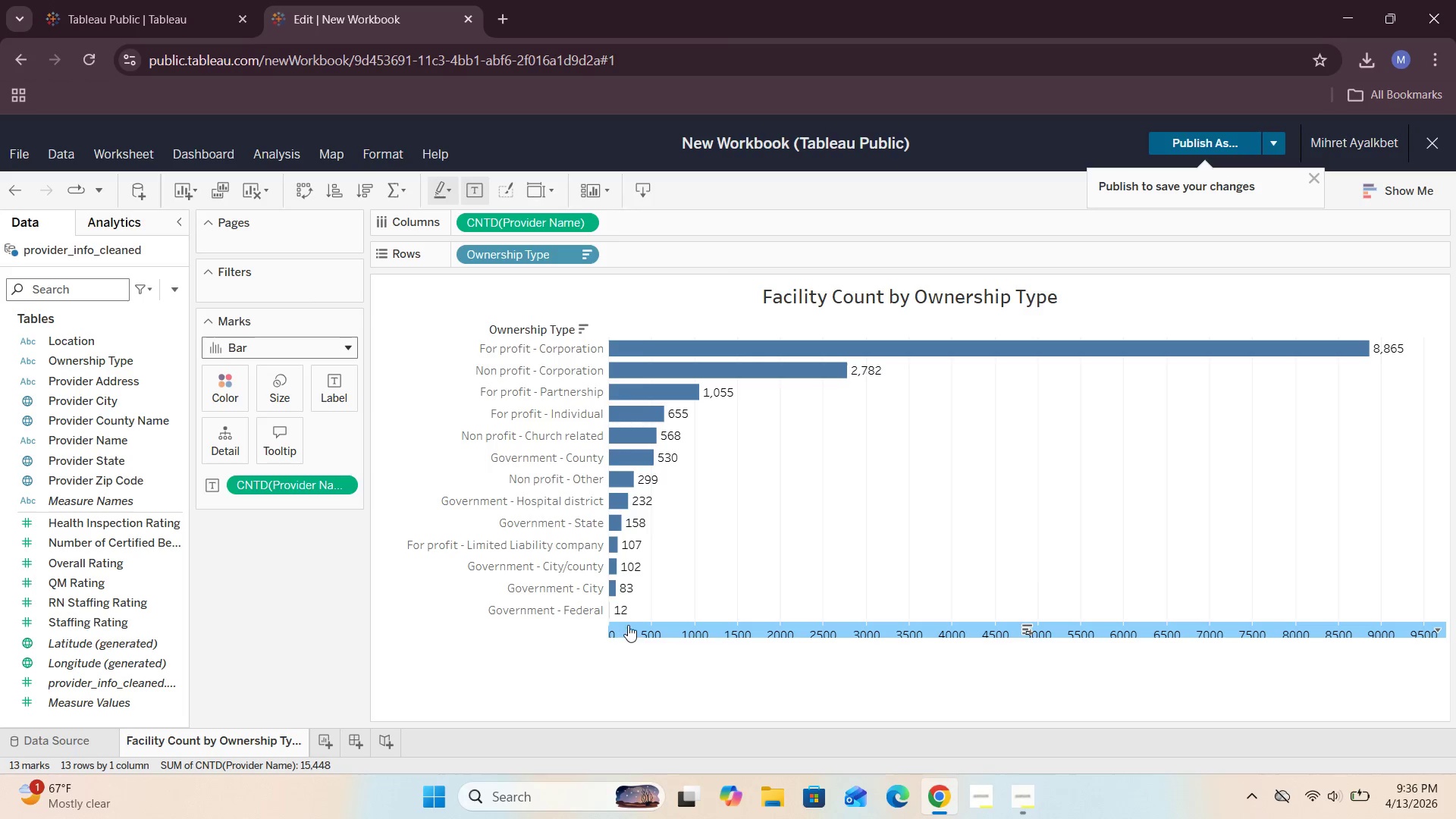 
left_click_drag(start_coordinate=[632, 620], to_coordinate=[634, 652])
 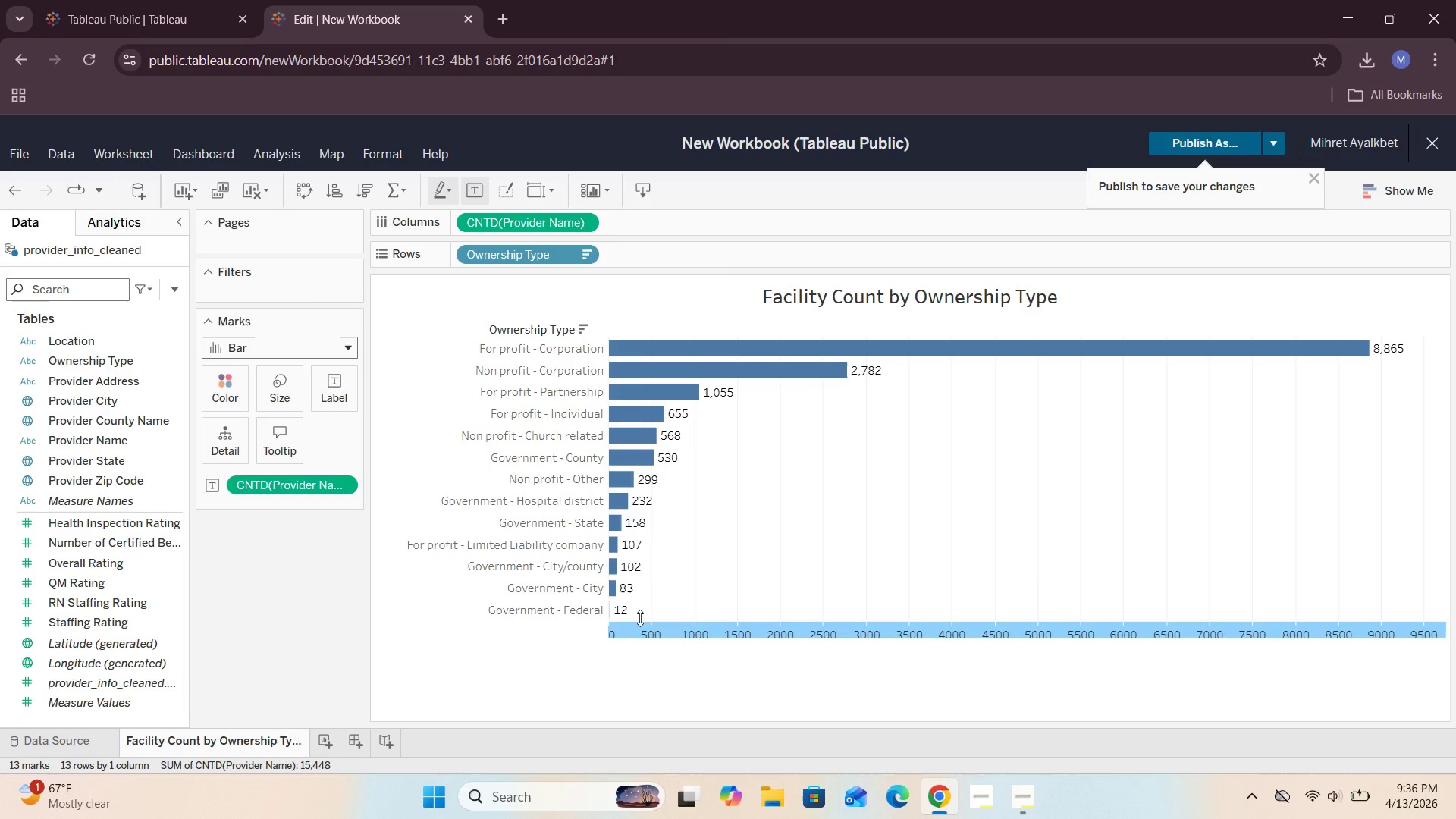 
left_click_drag(start_coordinate=[639, 622], to_coordinate=[637, 600])
 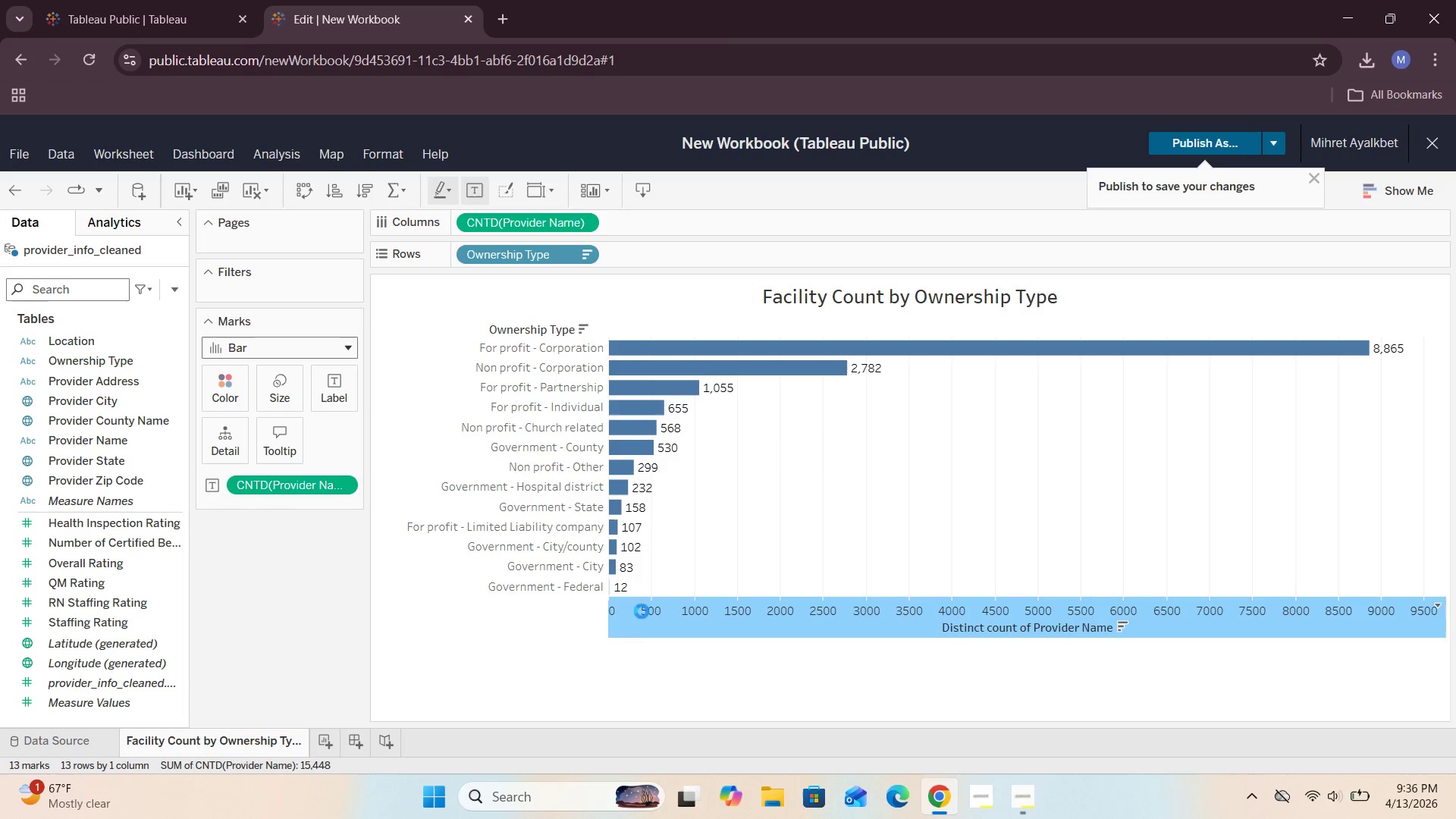 
left_click([642, 673])
 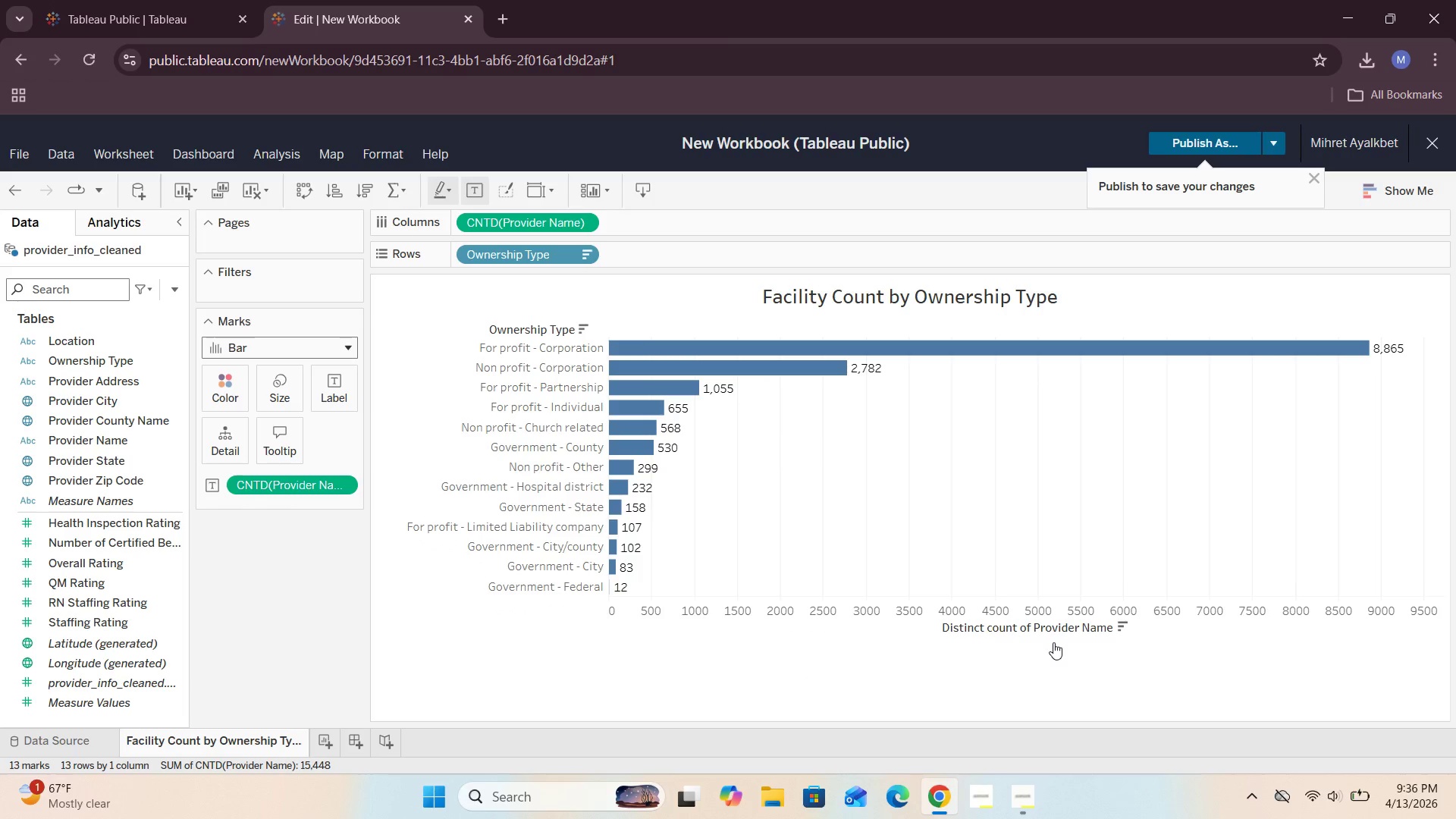 
left_click([1040, 668])
 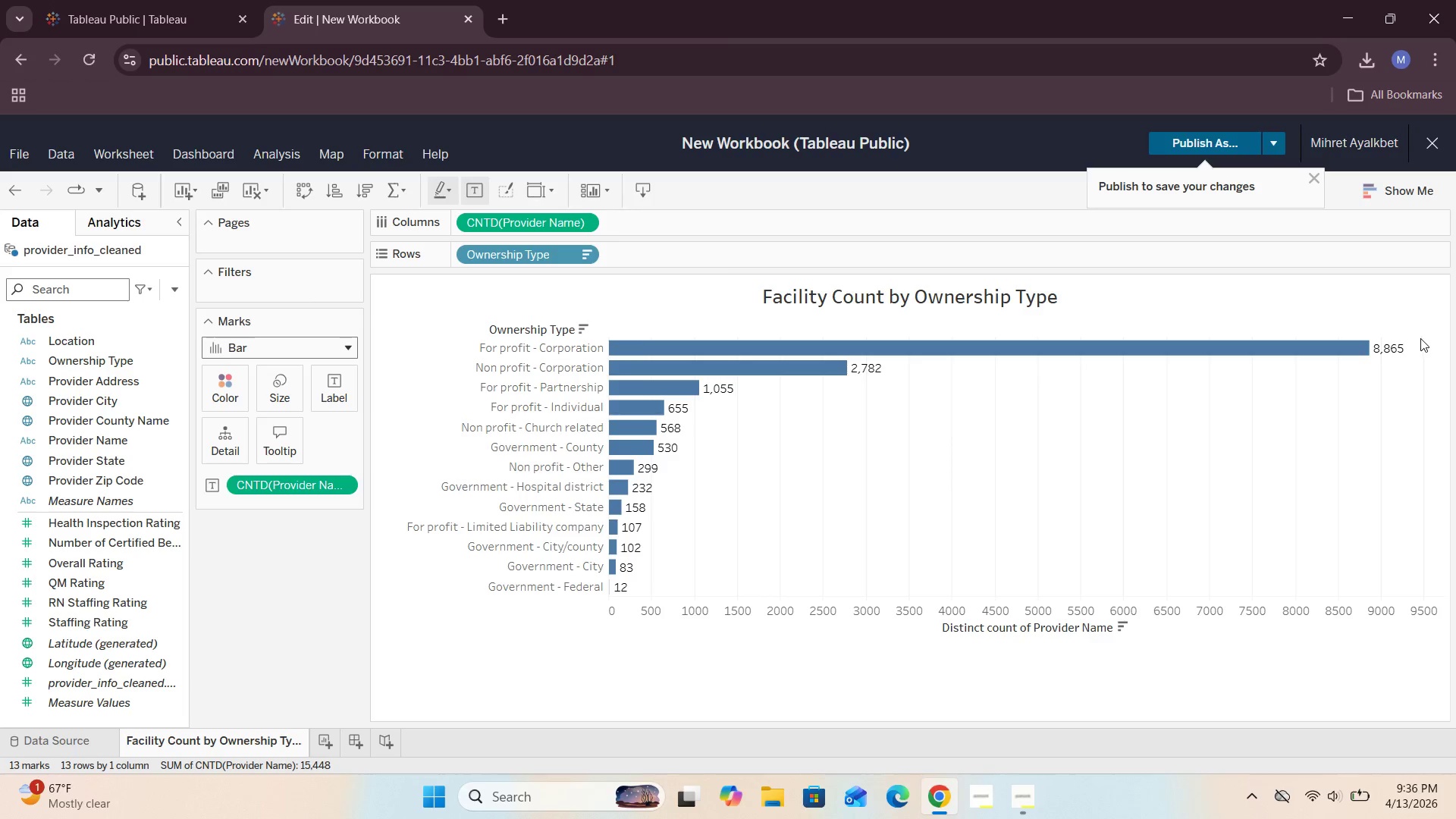 
wait(7.05)
 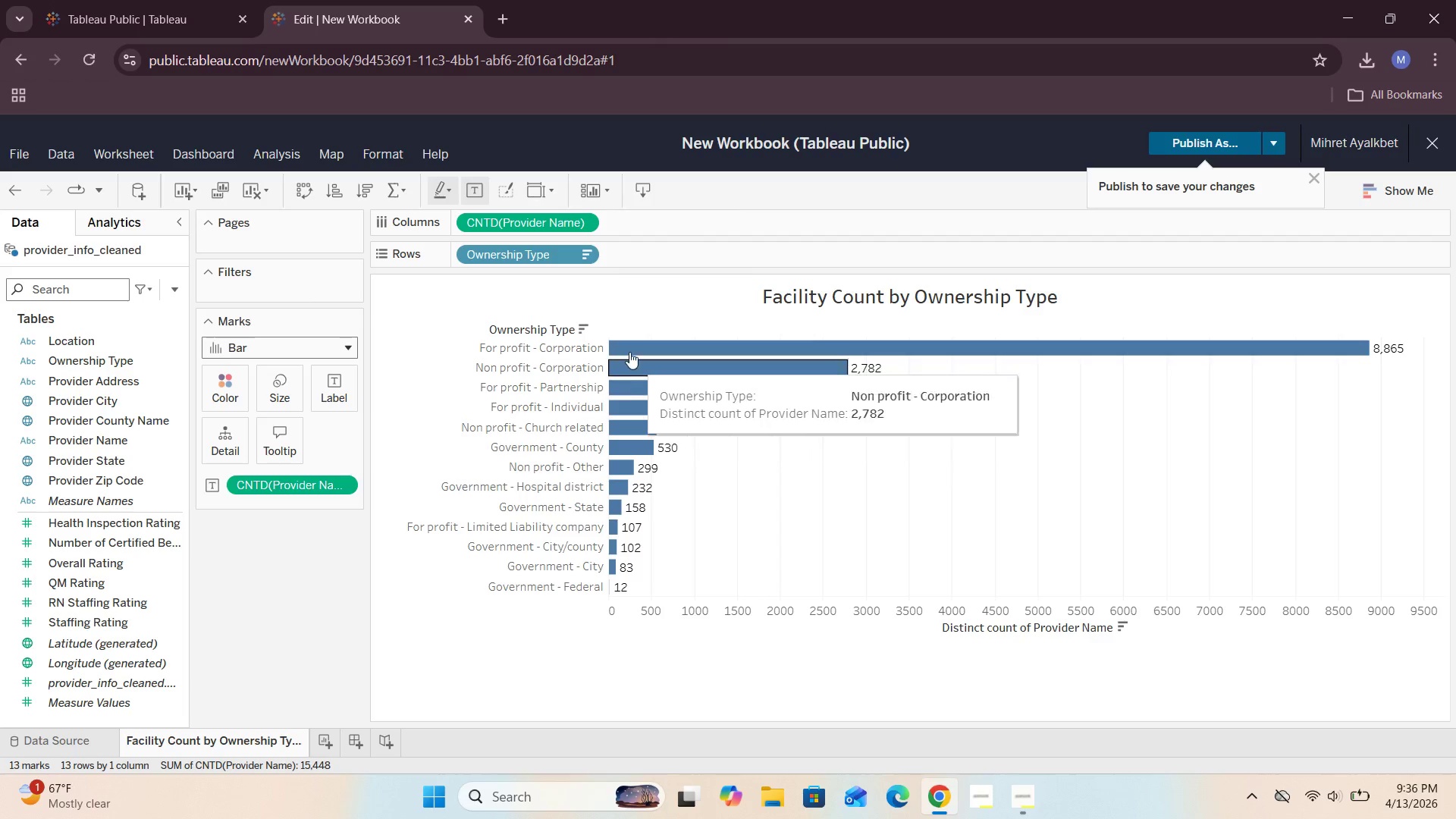 
left_click_drag(start_coordinate=[1428, 318], to_coordinate=[1406, 317])
 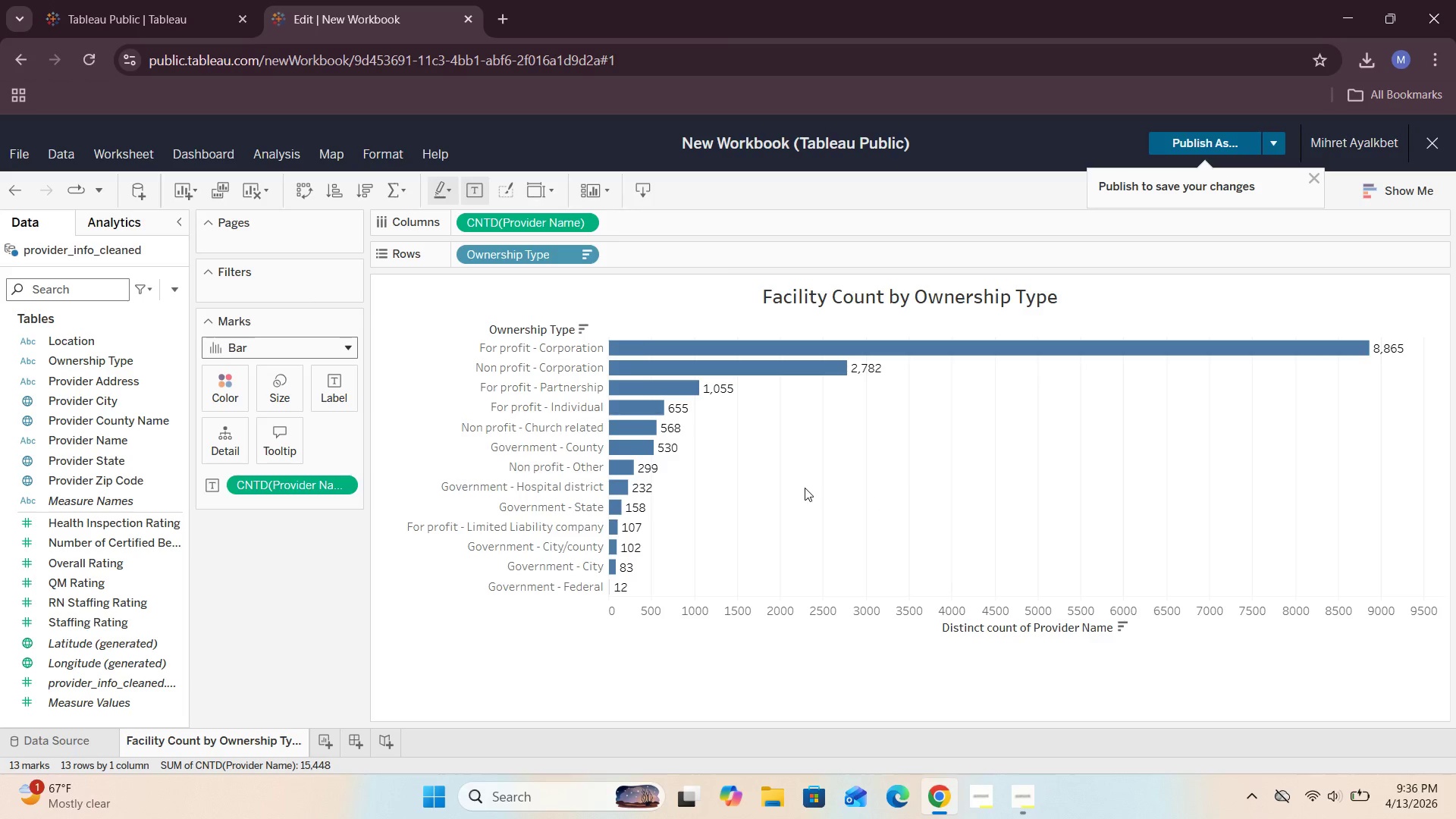 
wait(6.61)
 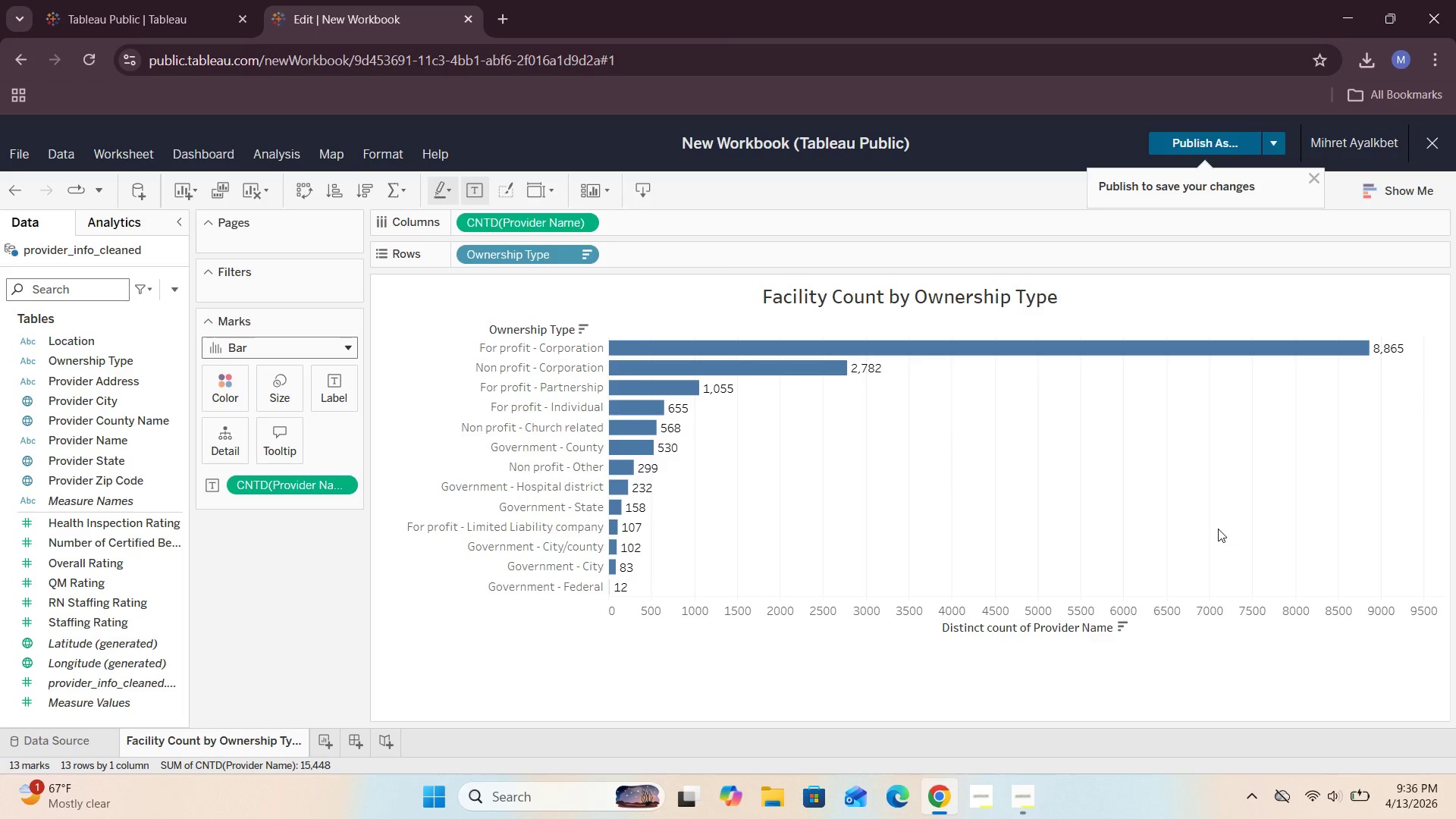 
left_click([322, 736])
 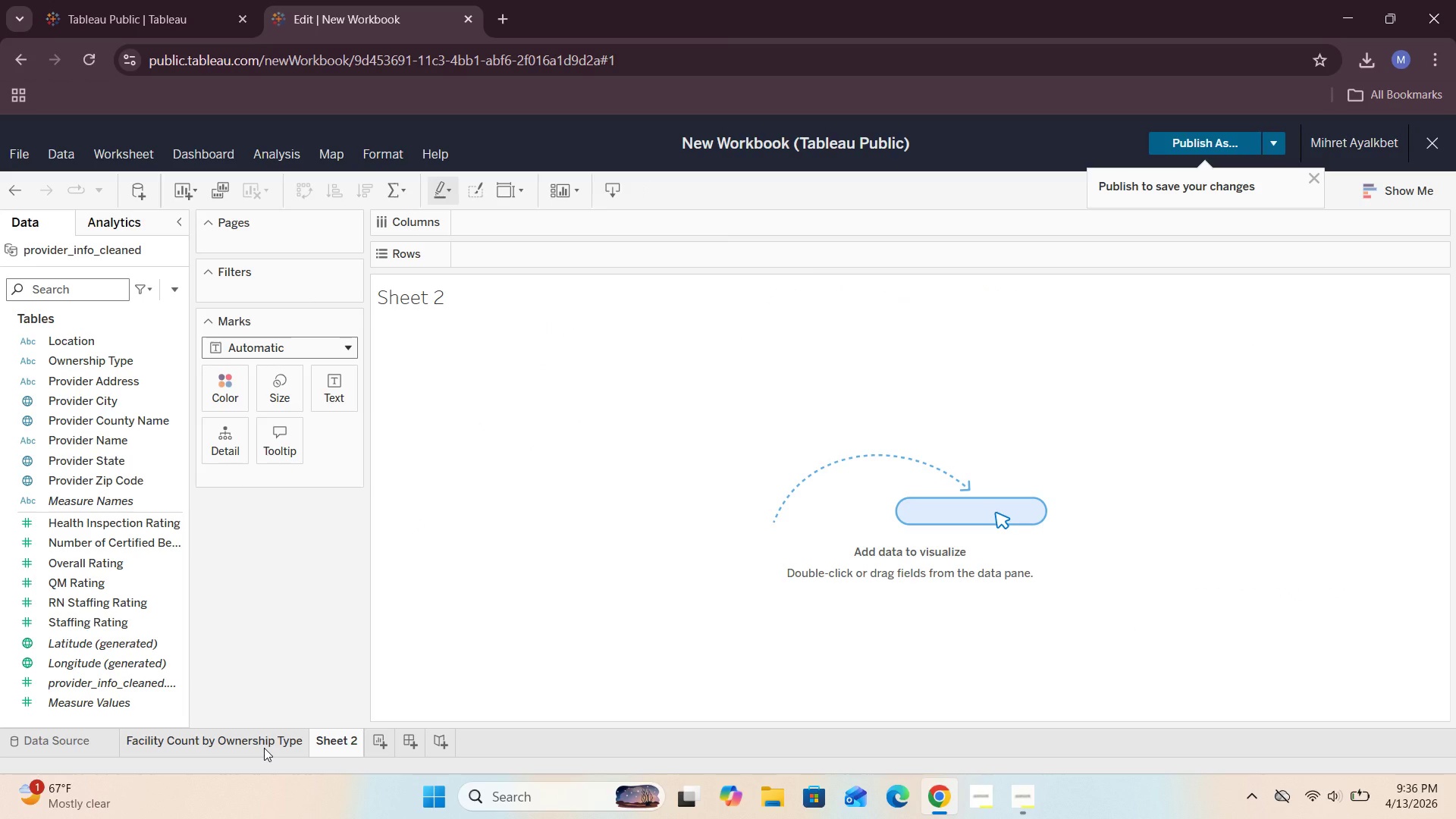 
wait(20.22)
 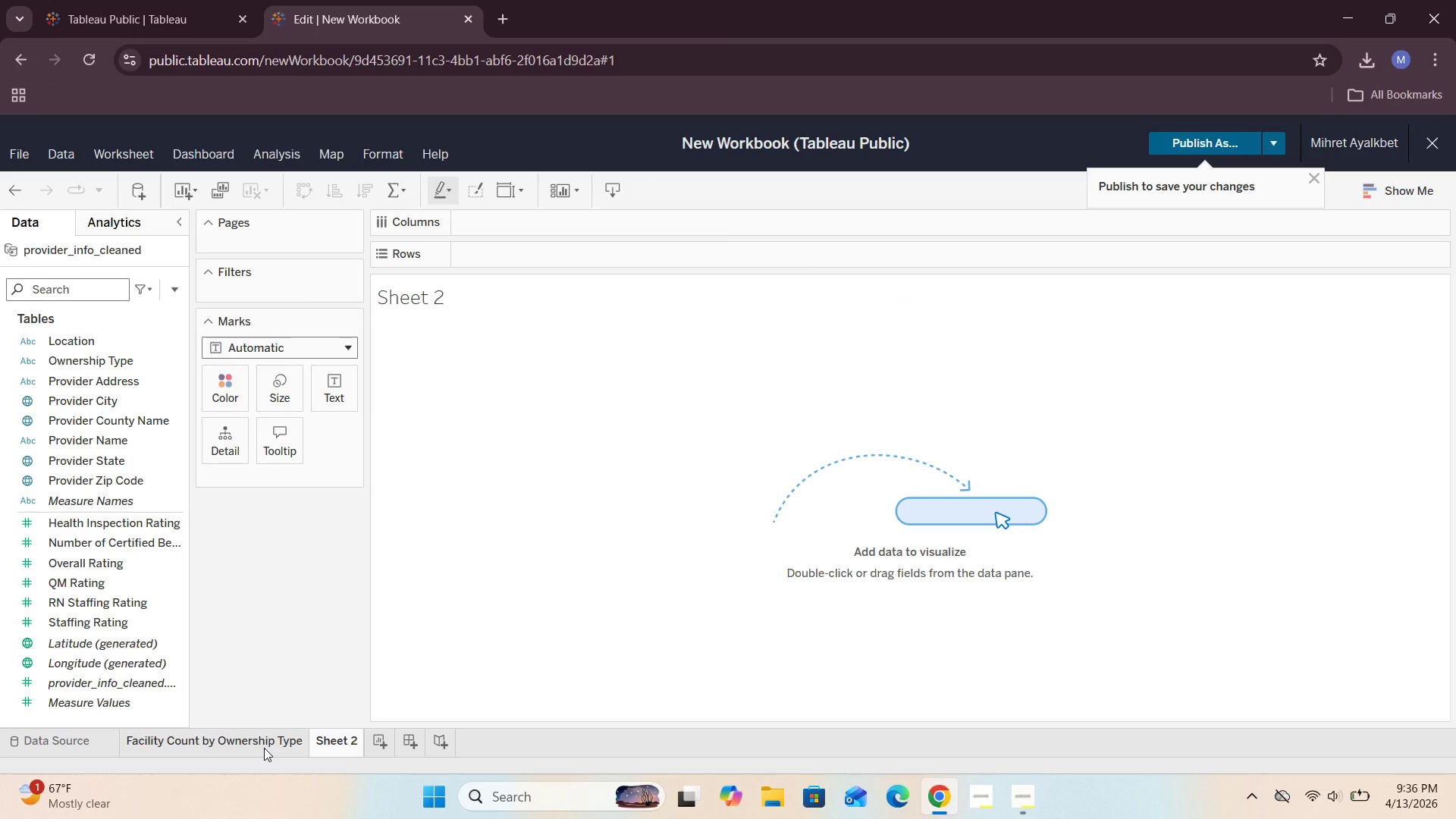 
double_click([343, 745])
 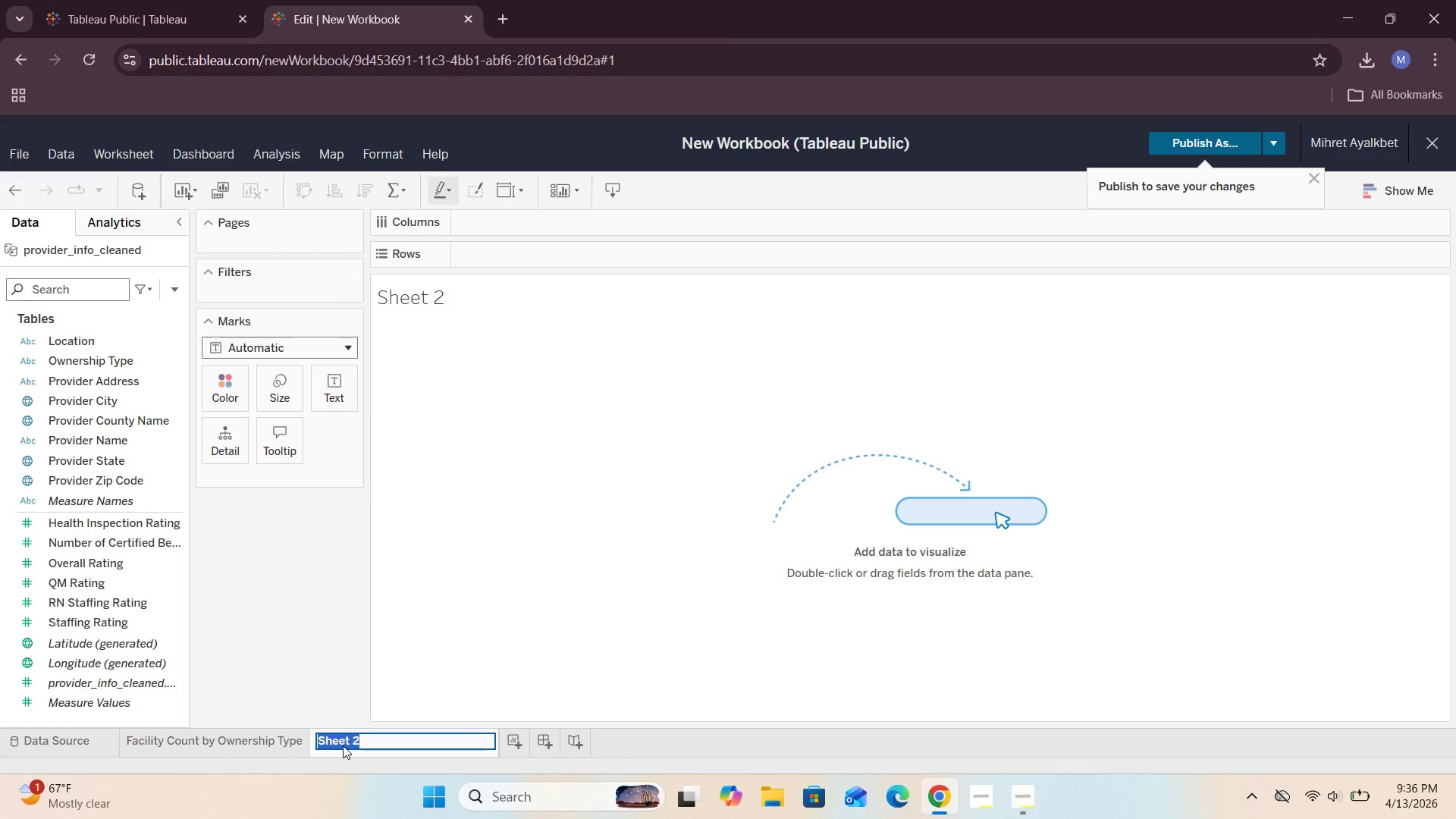 
key(Backspace)
type(Average)
 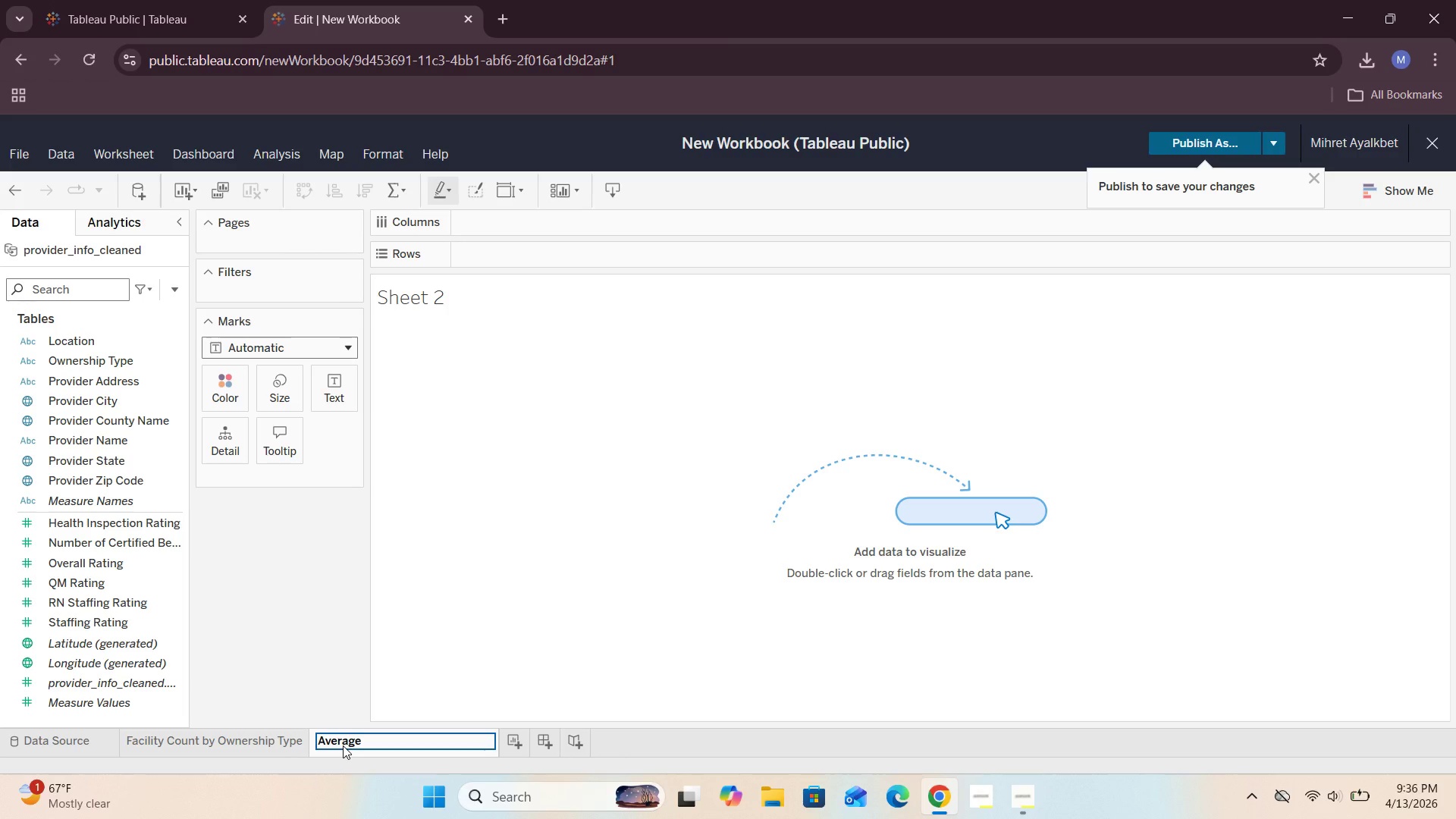 
key(Space)
 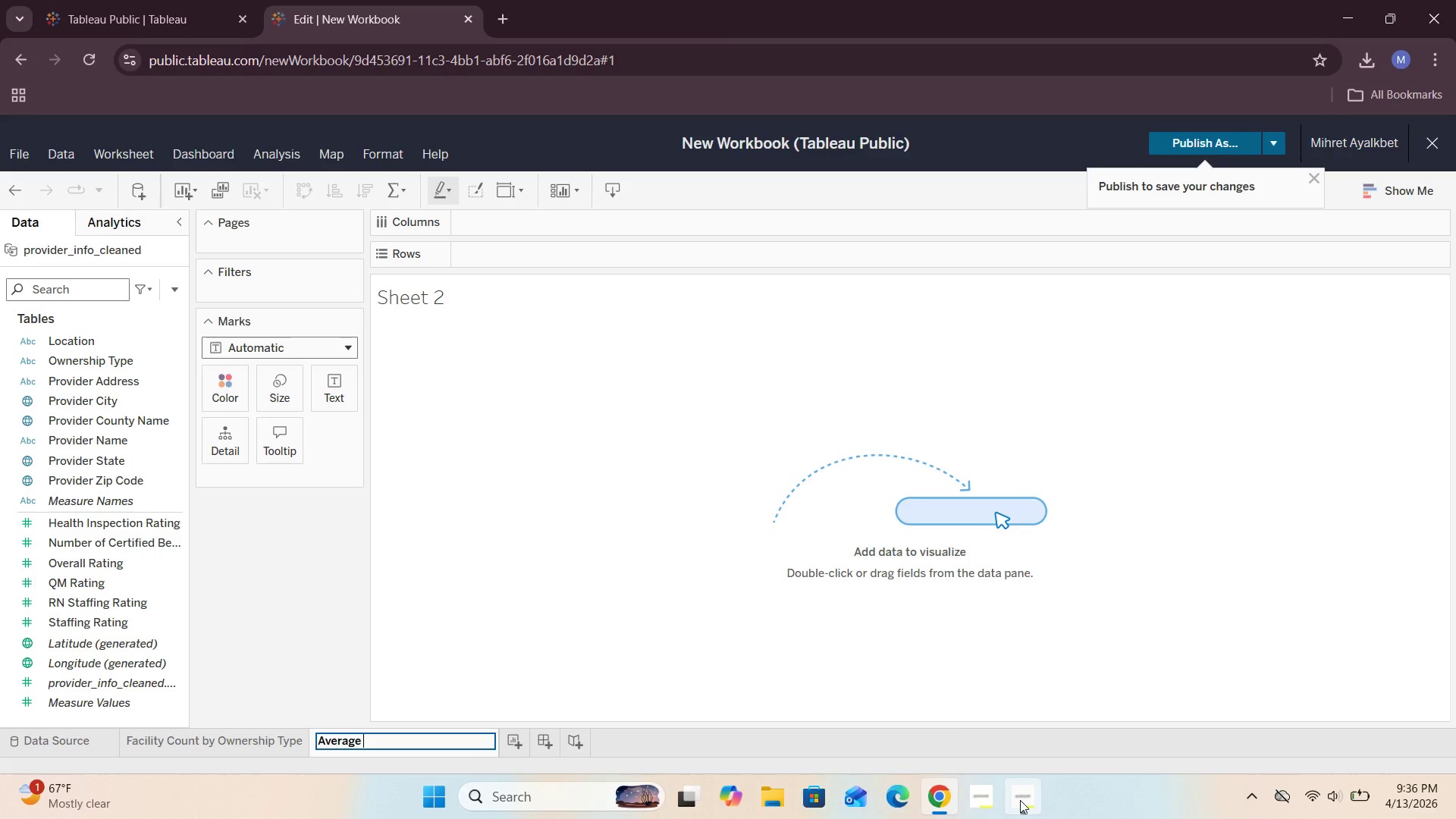 
left_click([1037, 711])